 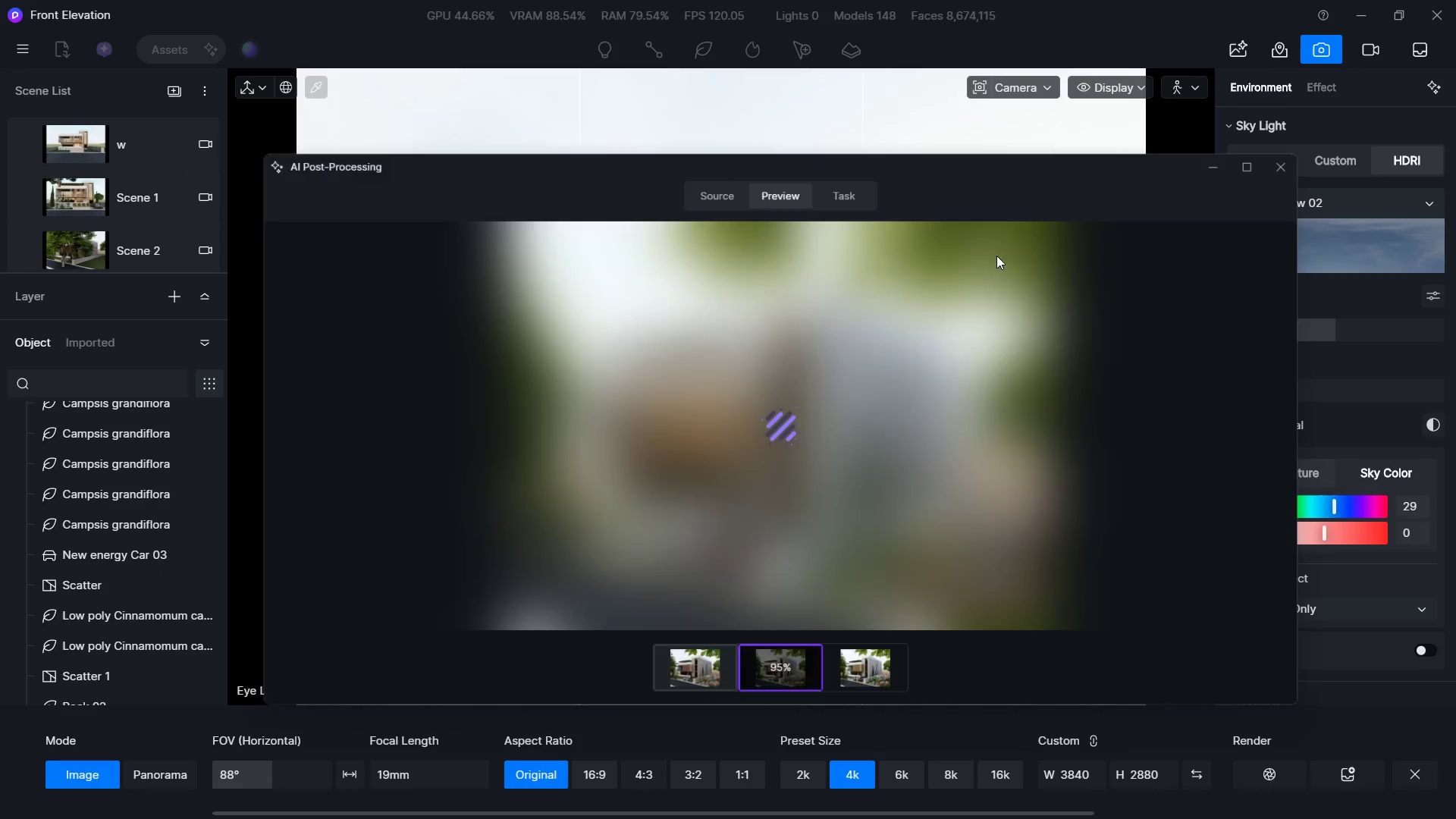 
left_click([670, 455])
 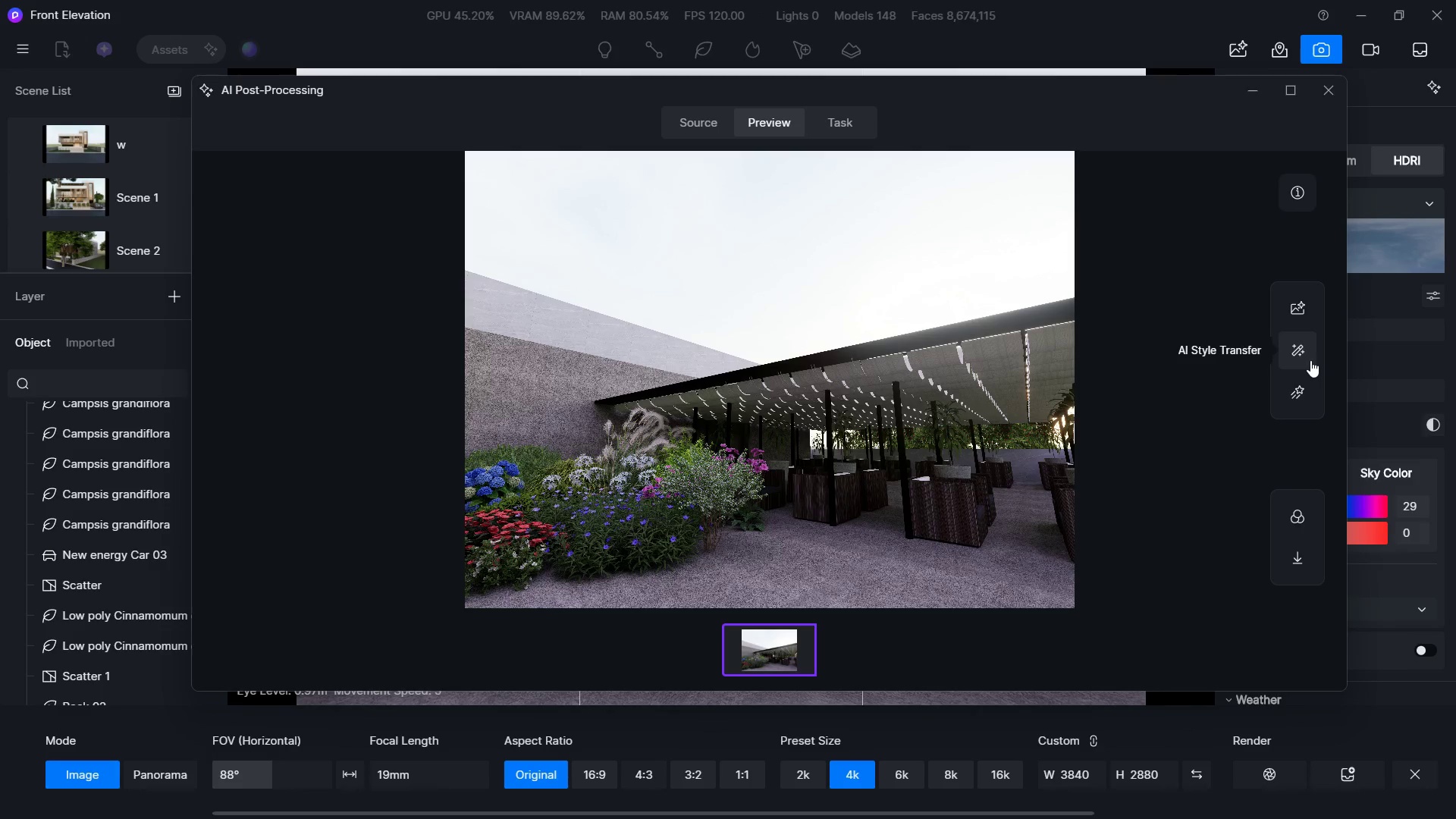 
left_click([1316, 350])
 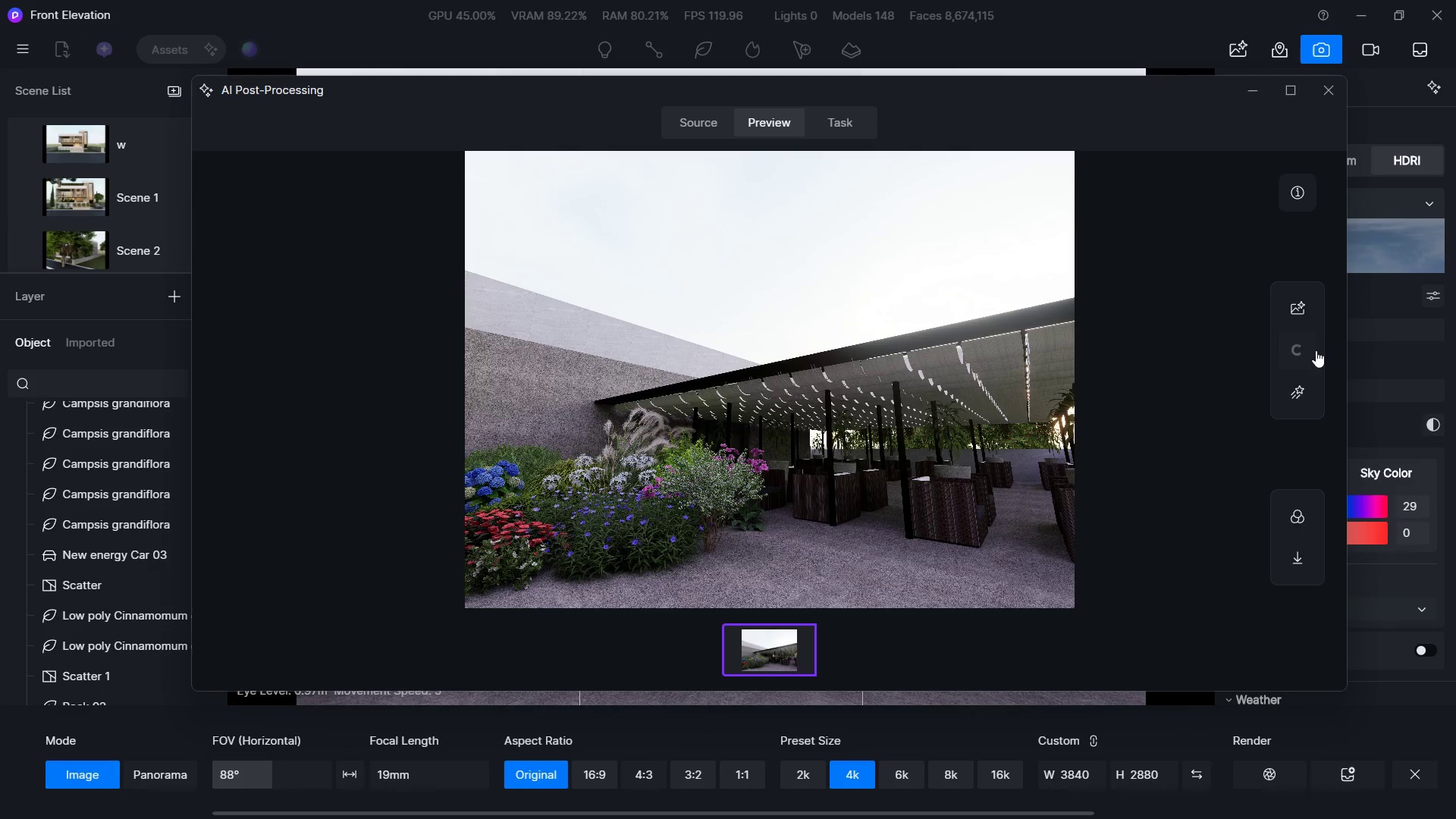 
left_click([244, 471])
 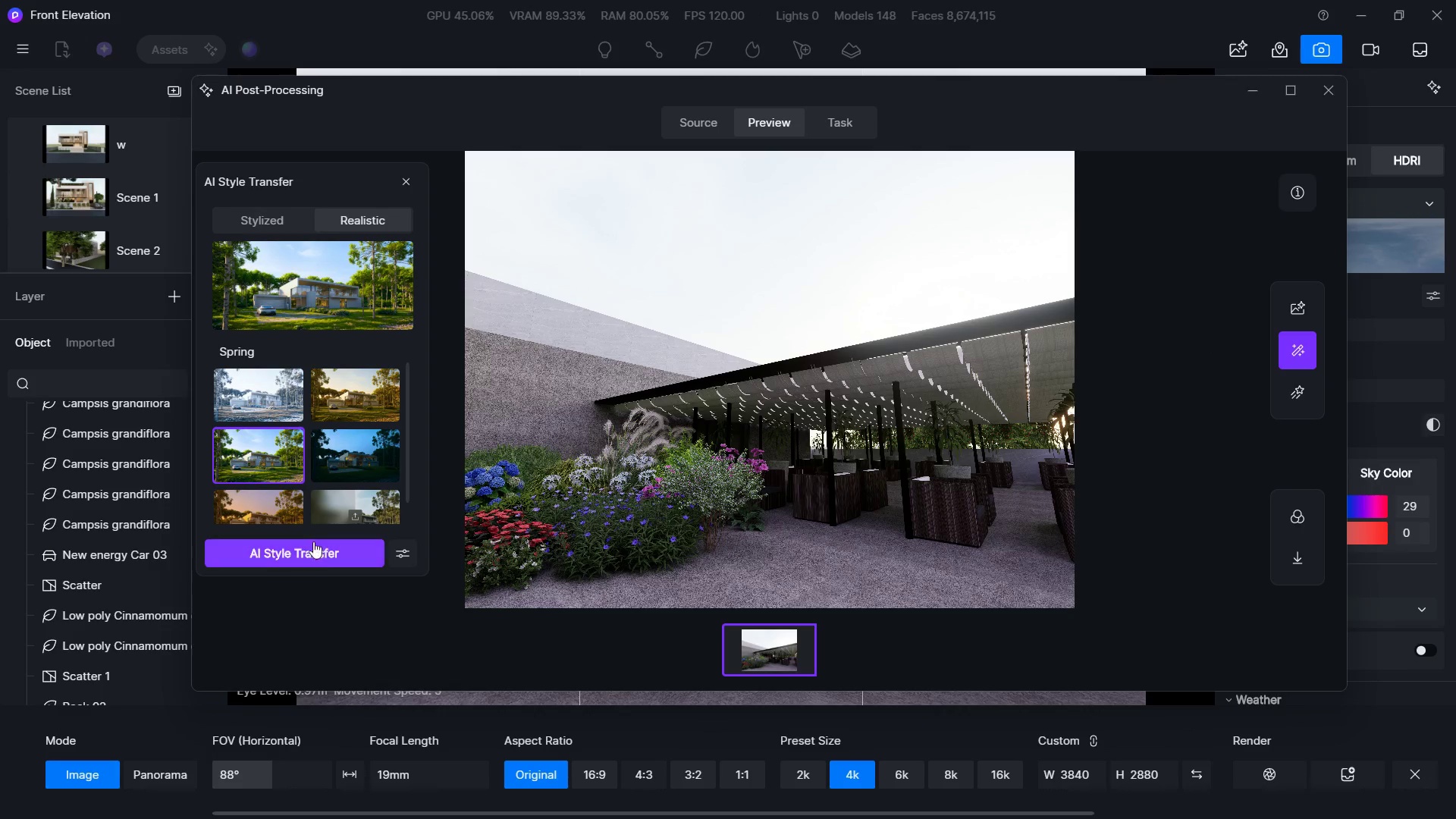 
left_click([313, 564])
 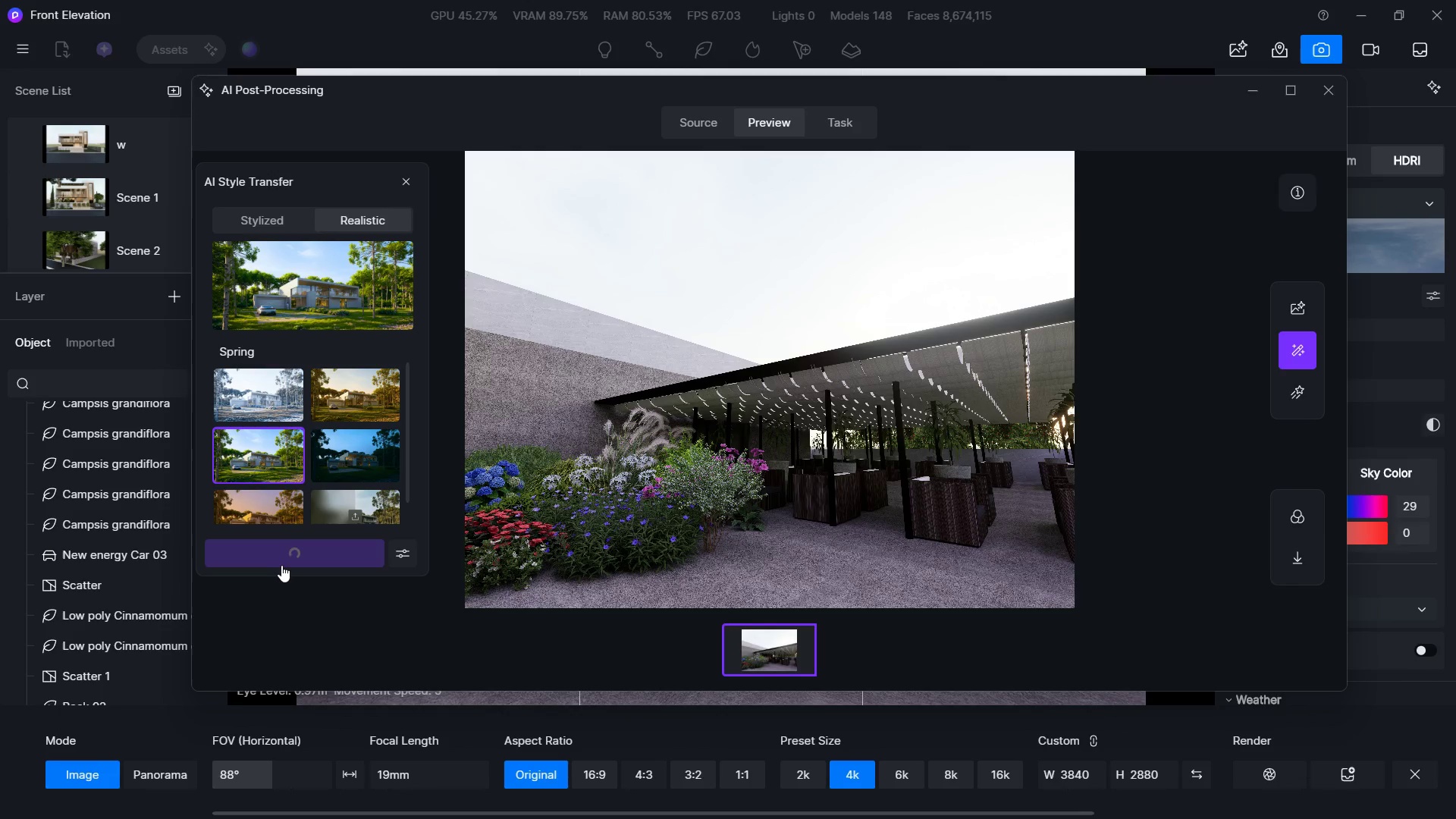 
wait(6.5)
 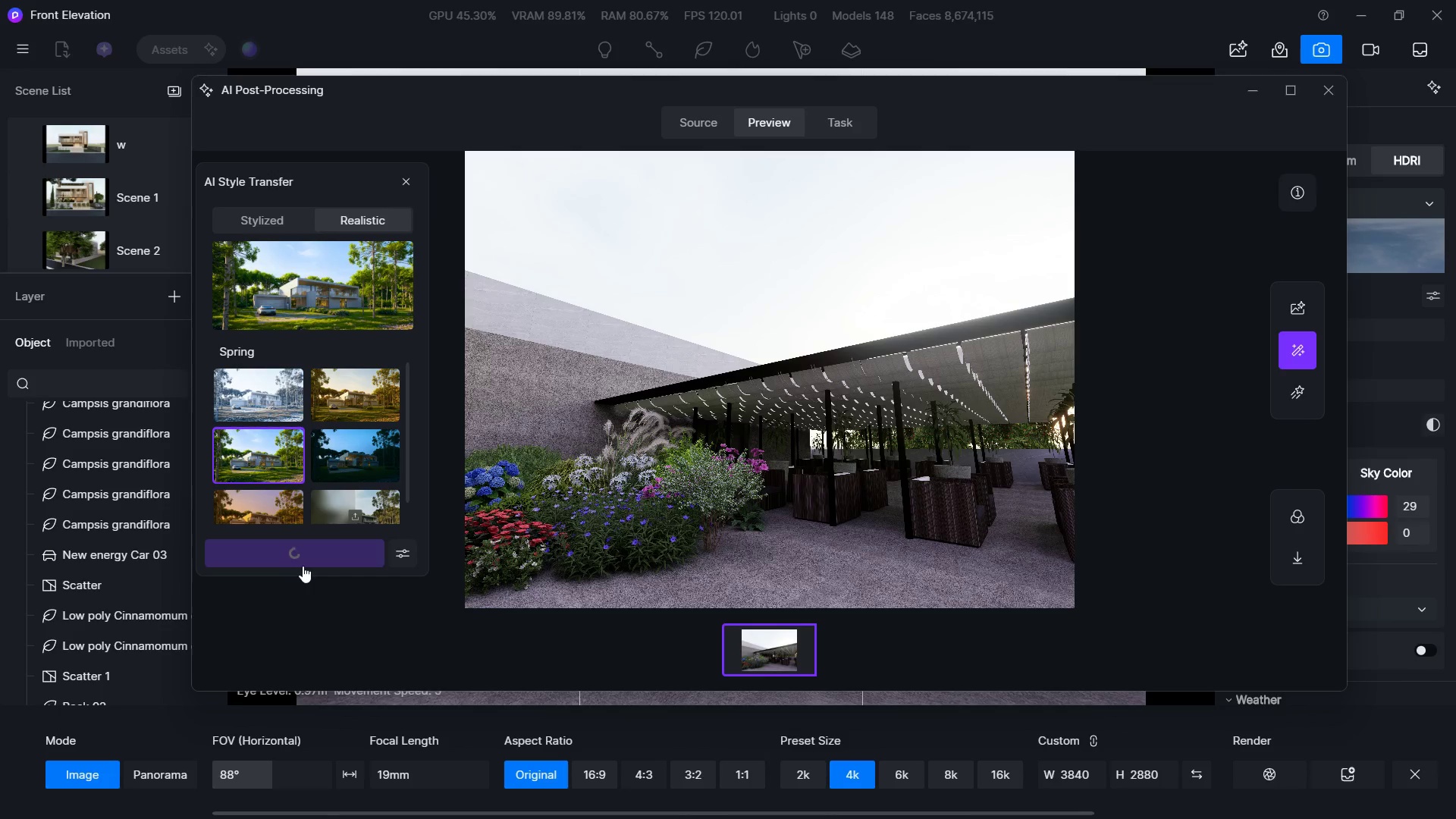 
key(Alt+Tab)
 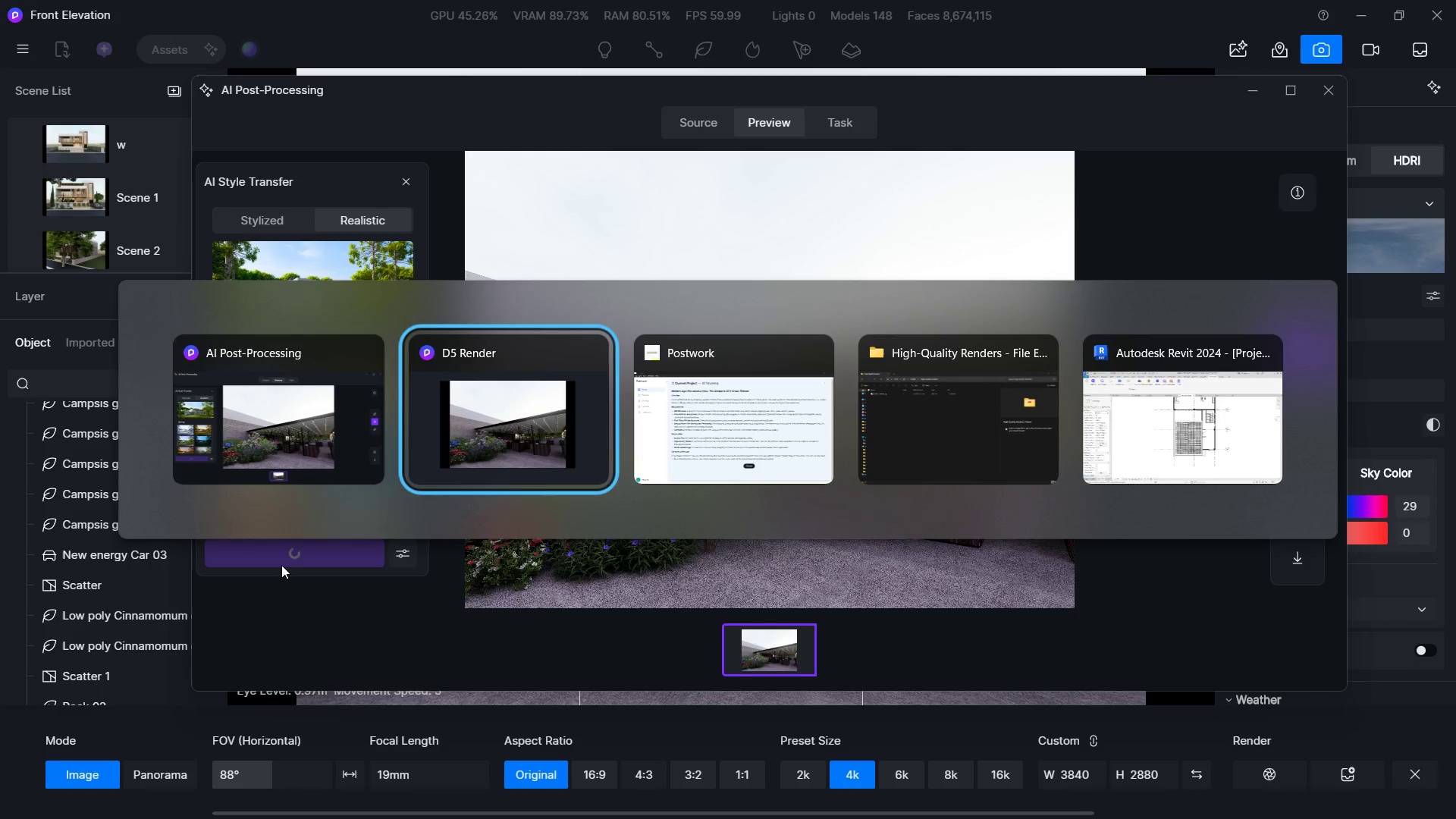 
key(Alt+Tab)